 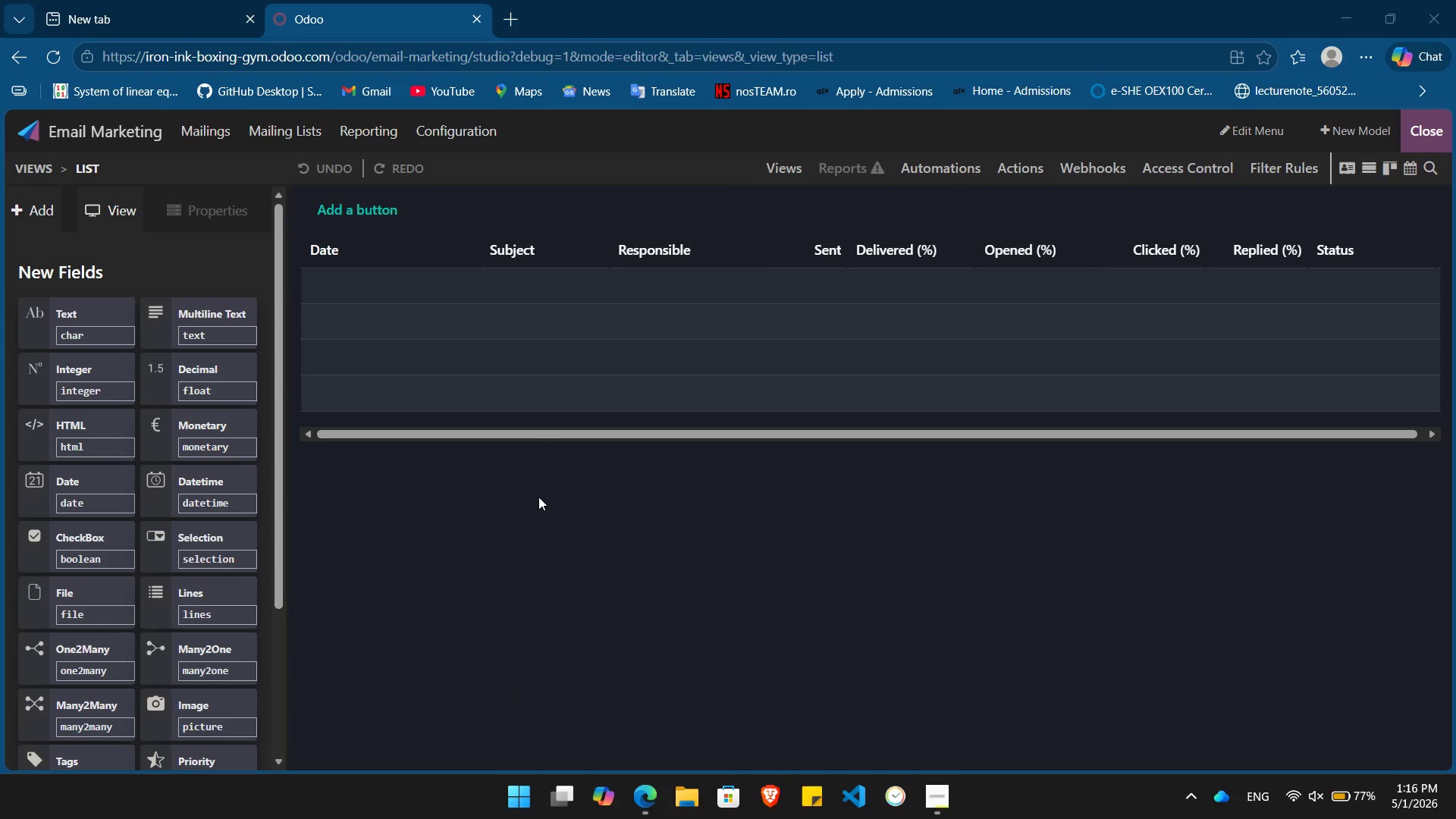 
double_click([379, 519])
 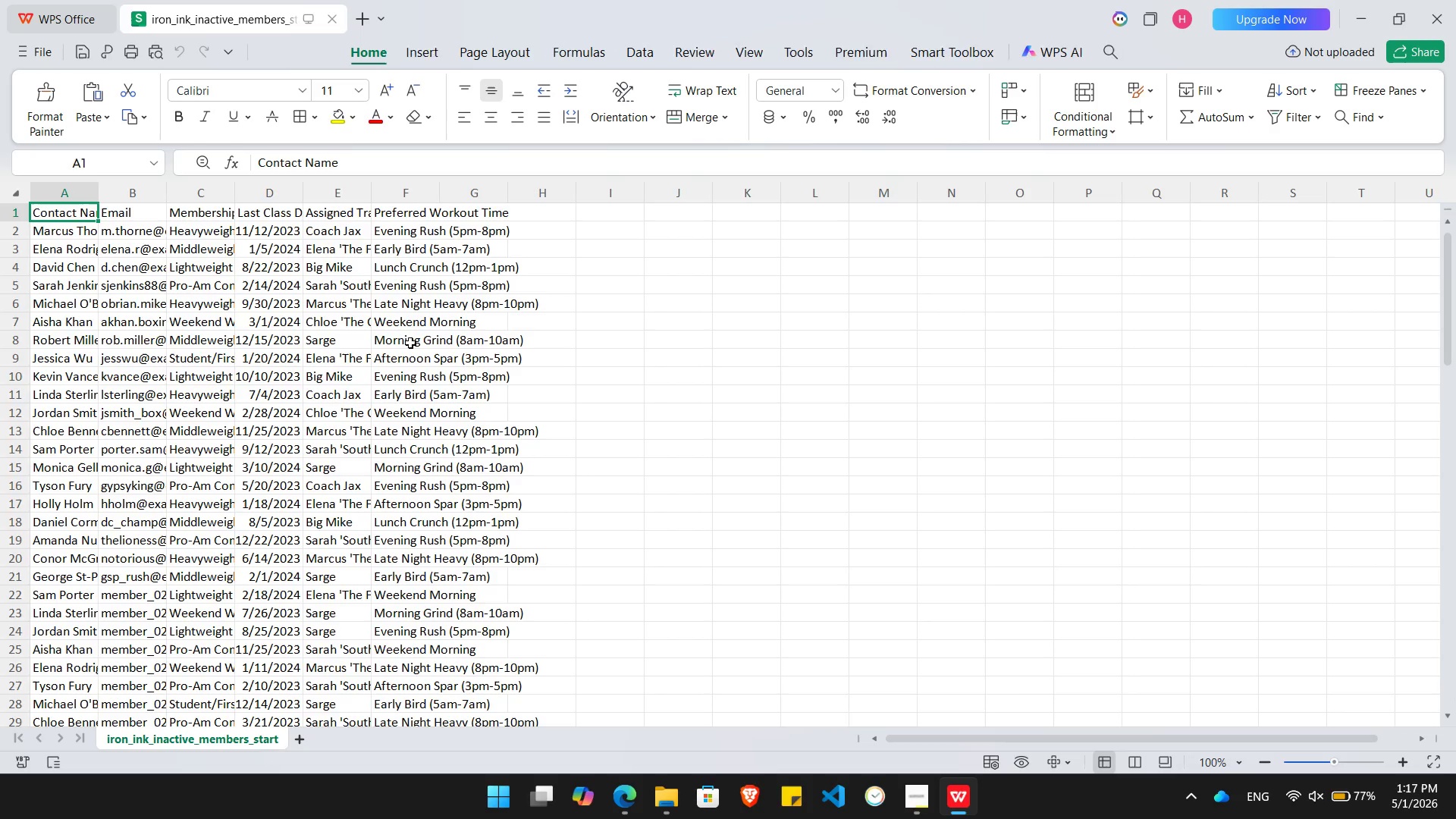 
wait(7.09)
 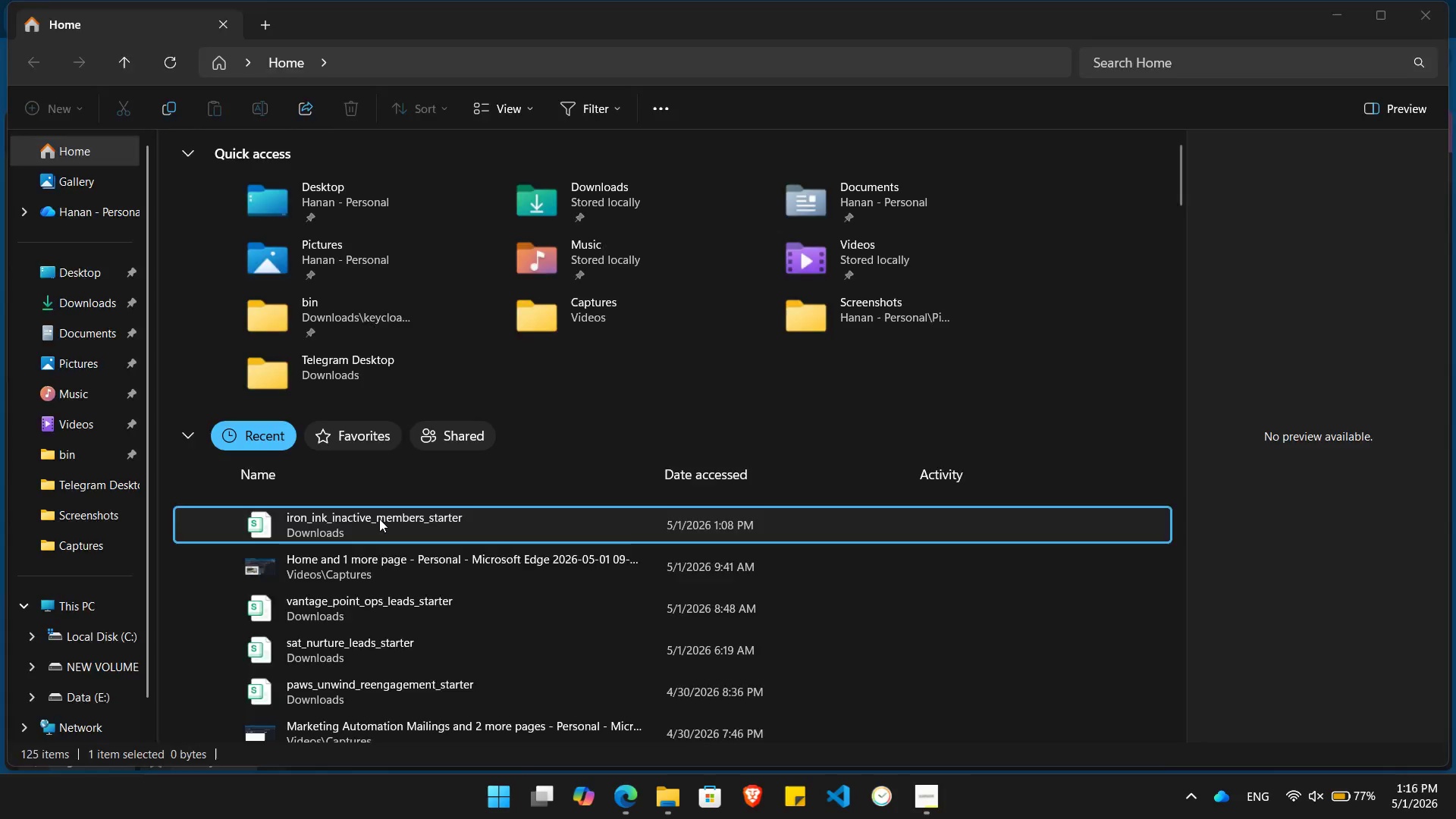 
key(Alt+AltLeft)
 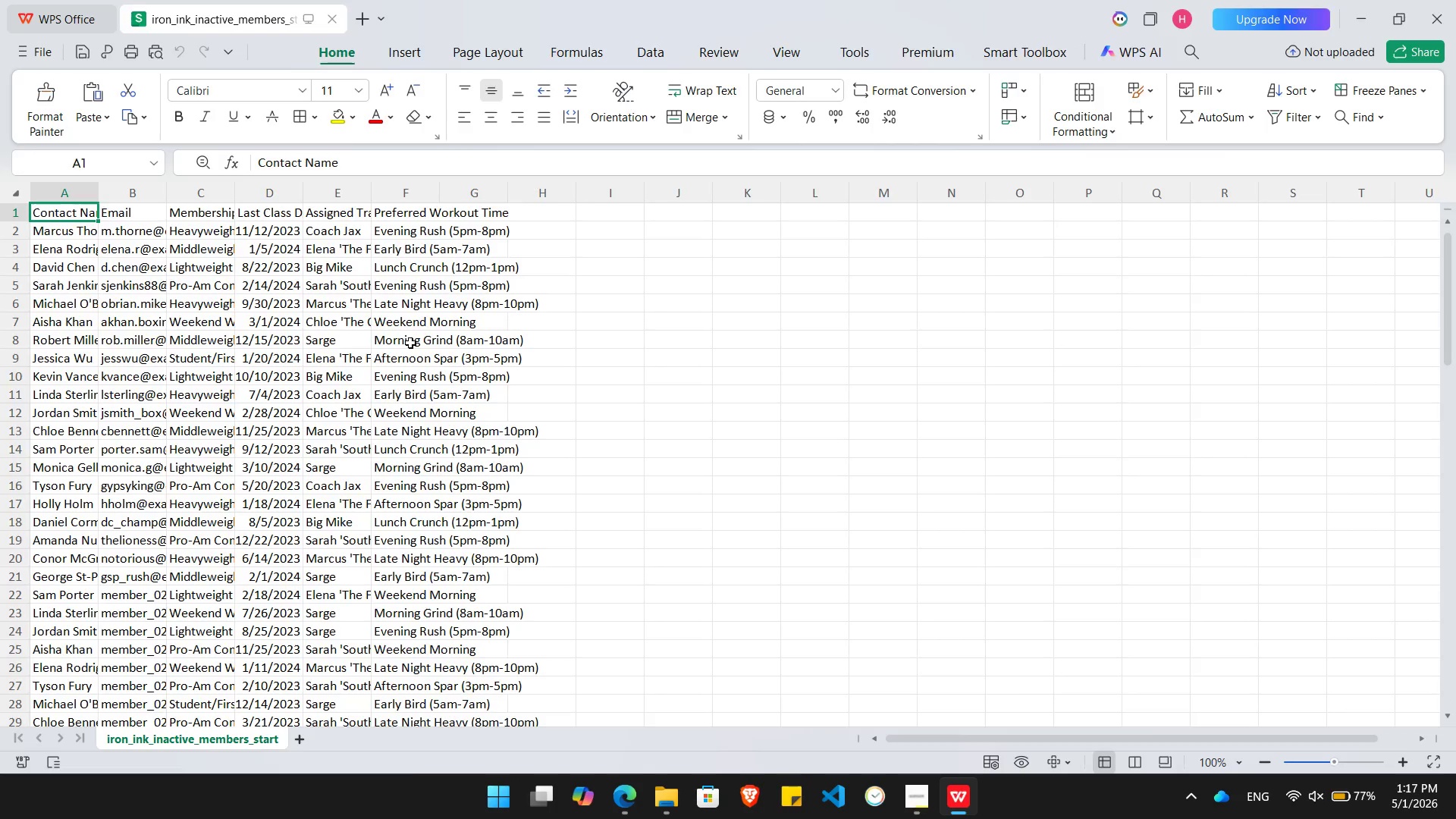 
key(Alt+Tab)
 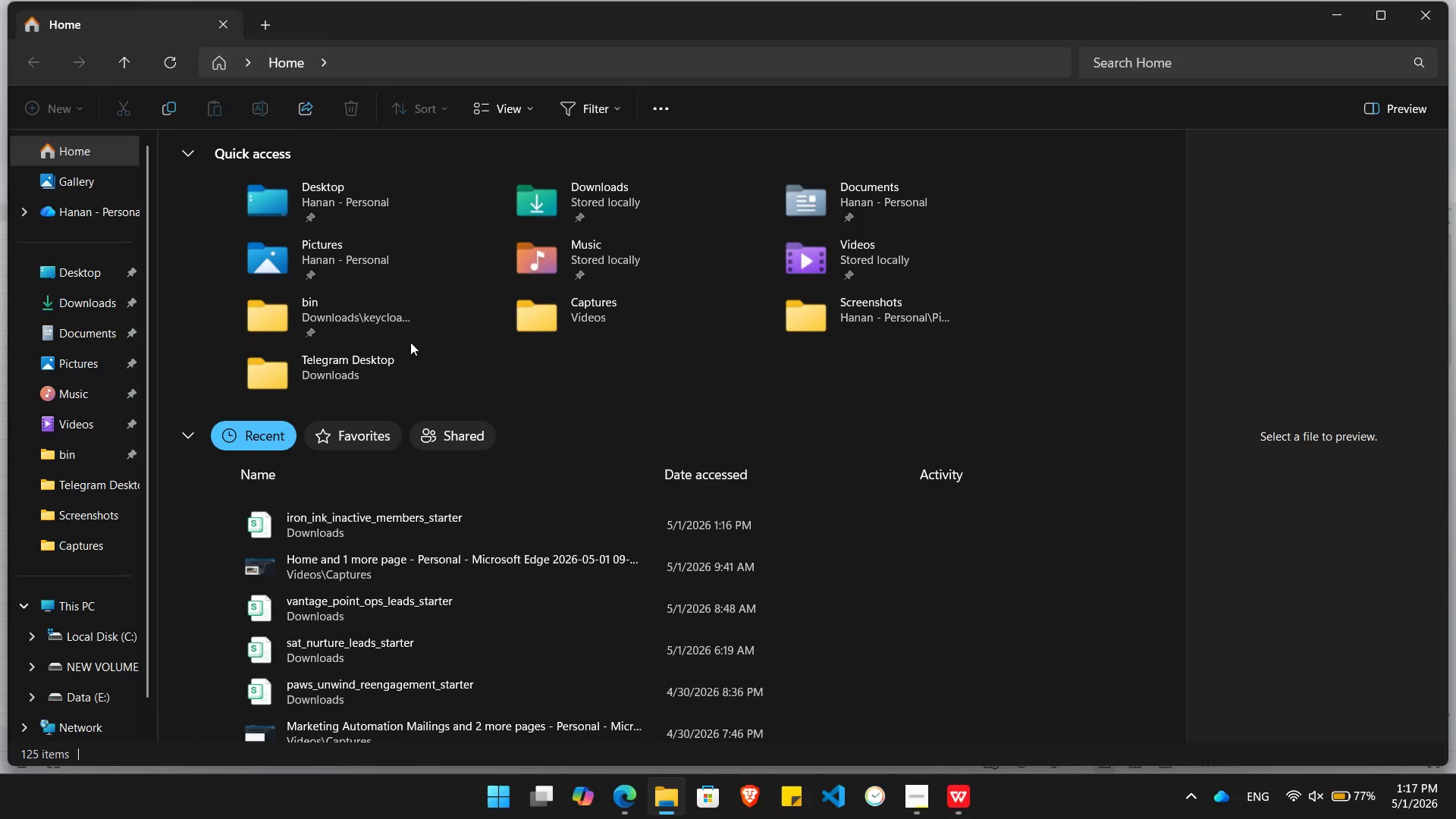 
key(Alt+AltLeft)
 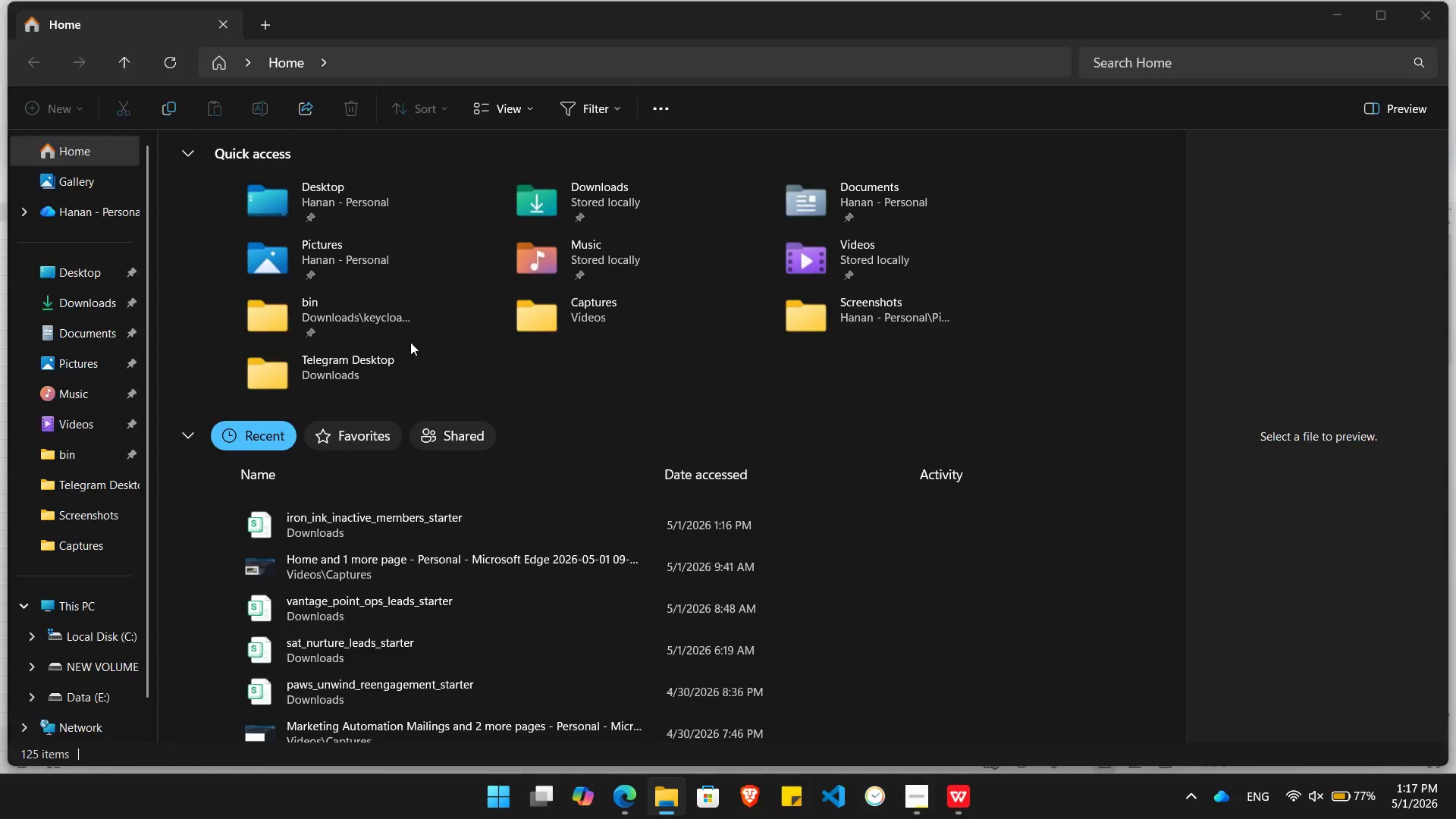 
key(Alt+Tab)
 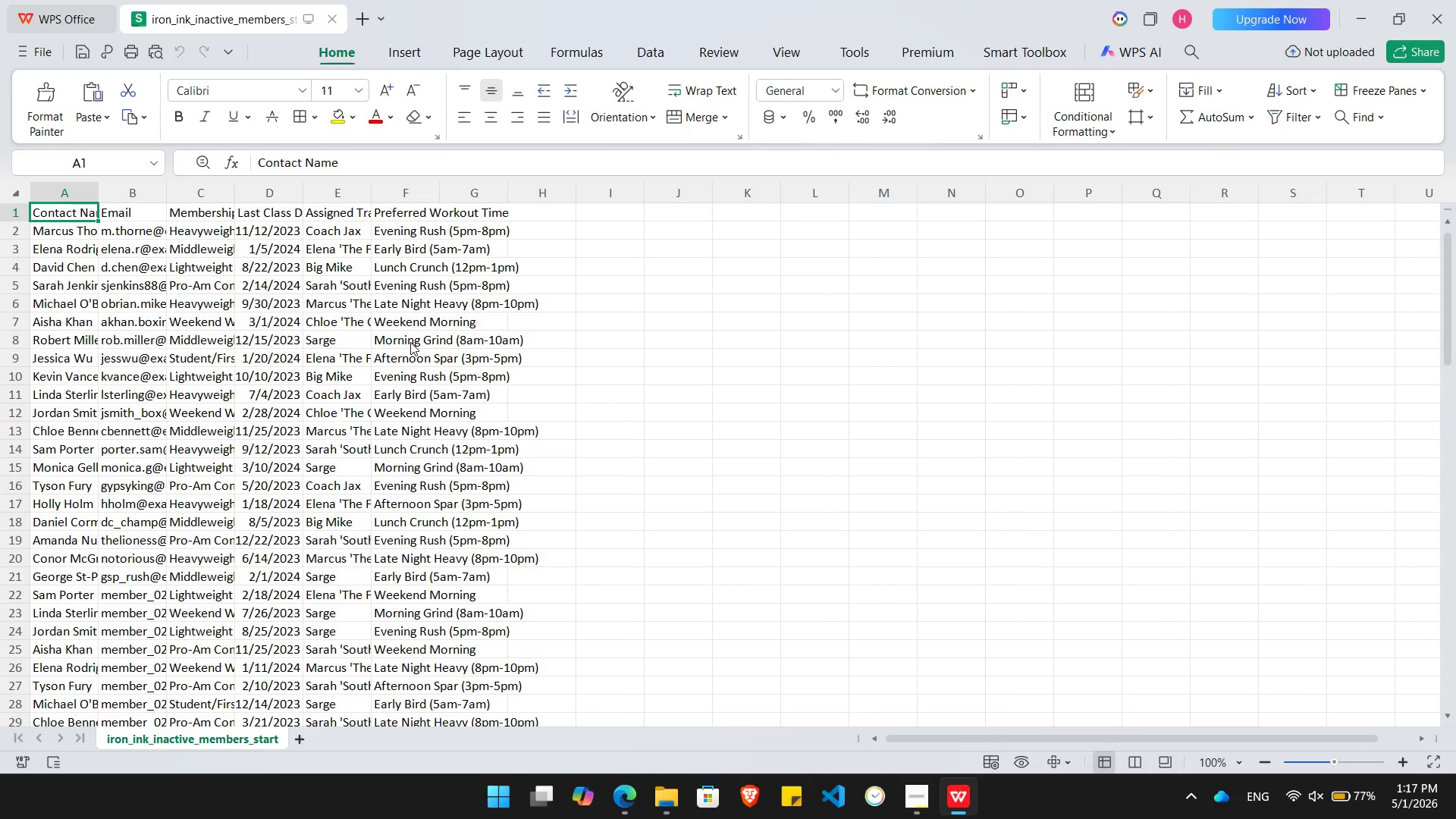 
key(Alt+Tab)
 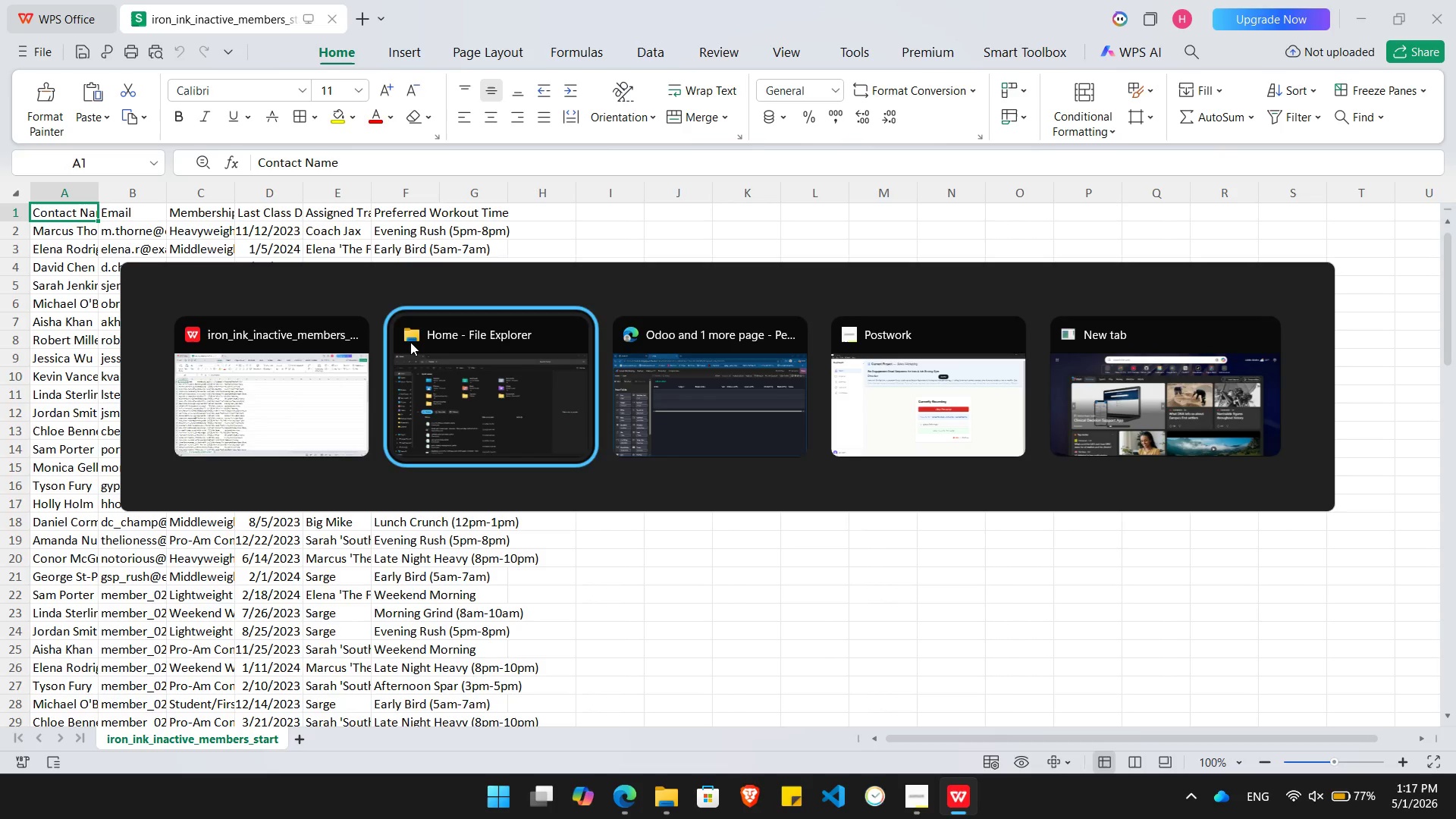 
key(Alt+Tab)
 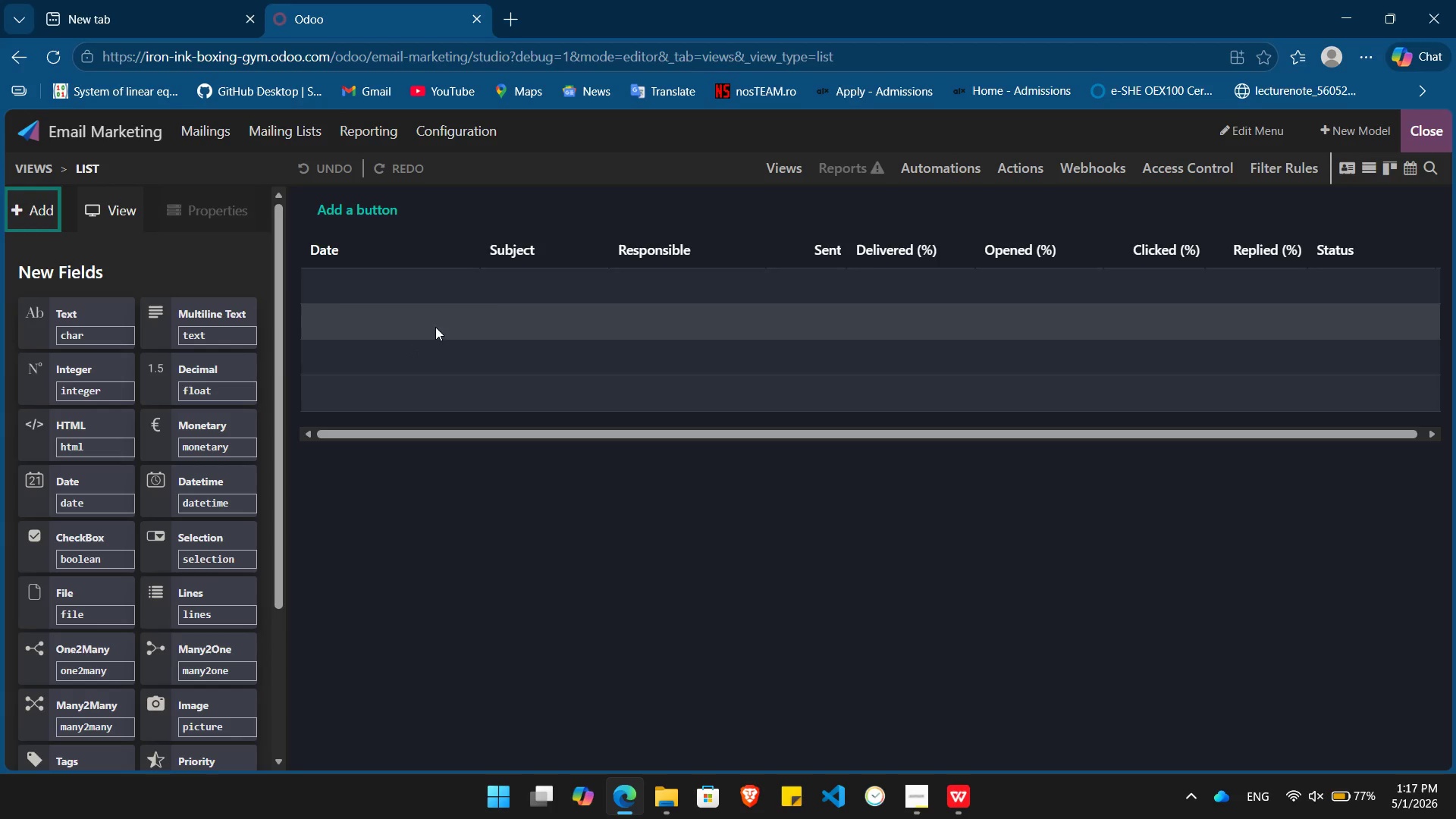 
key(Alt+AltLeft)
 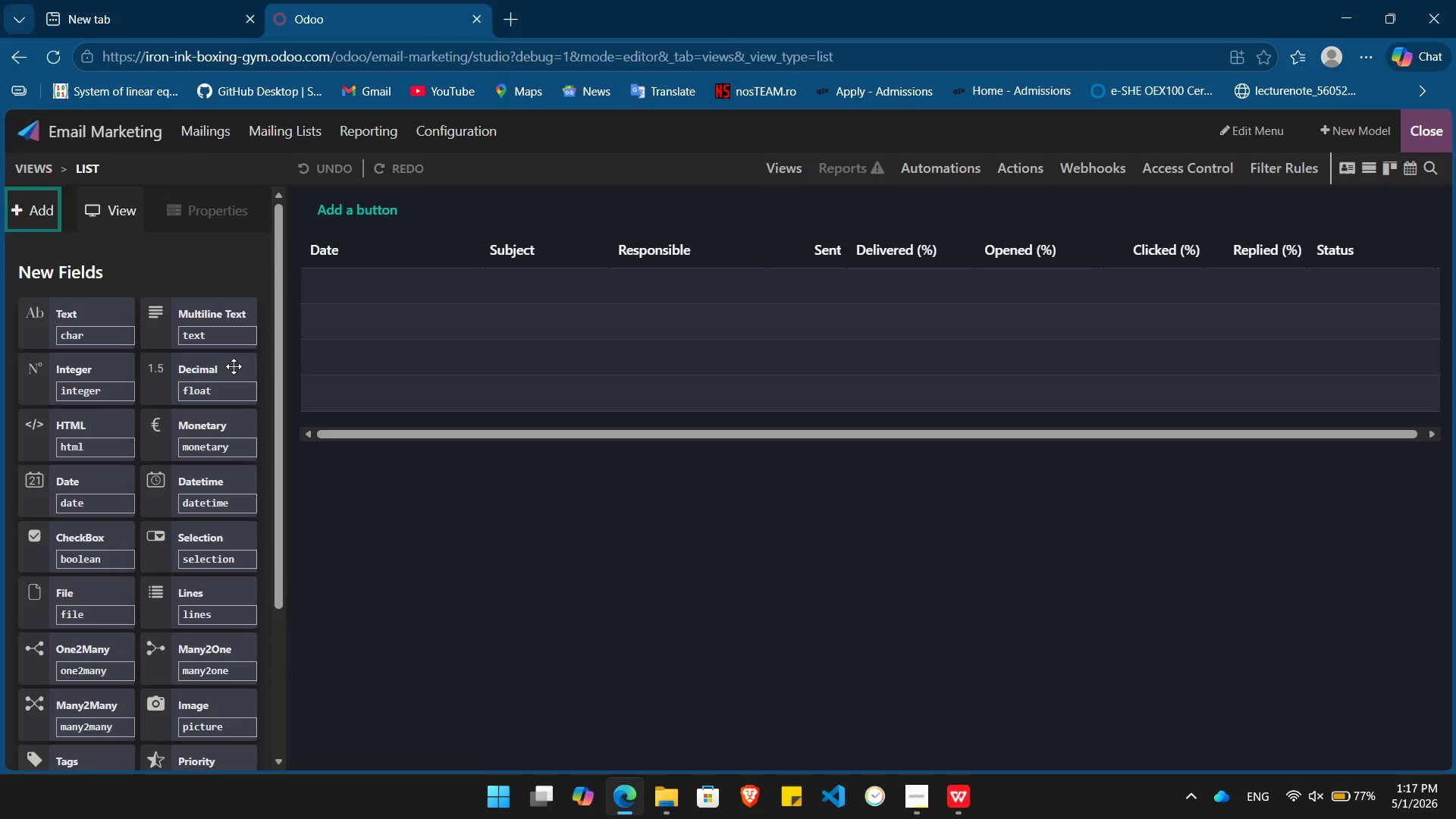 
key(Alt+Tab)
 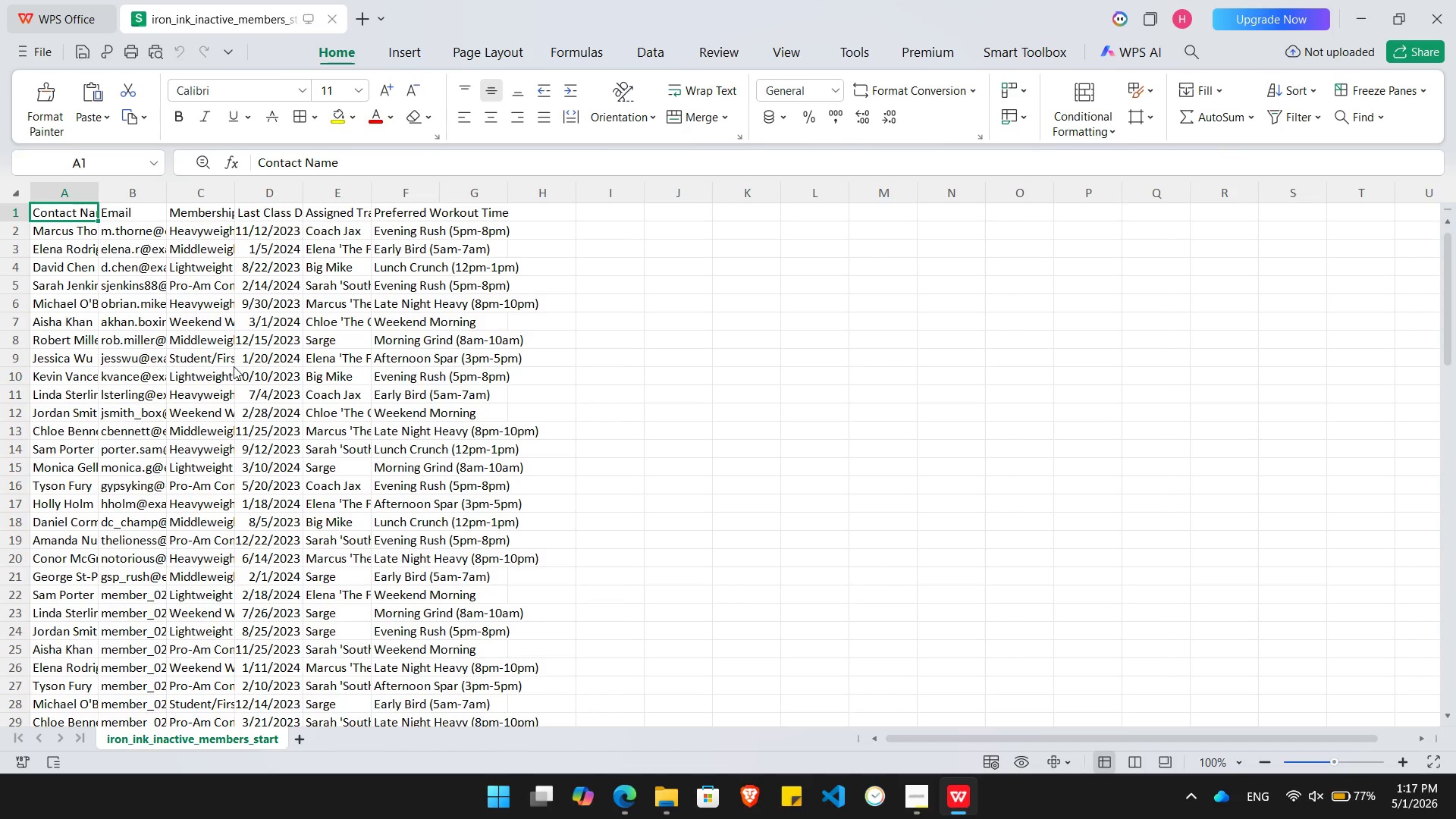 
key(Alt+AltLeft)
 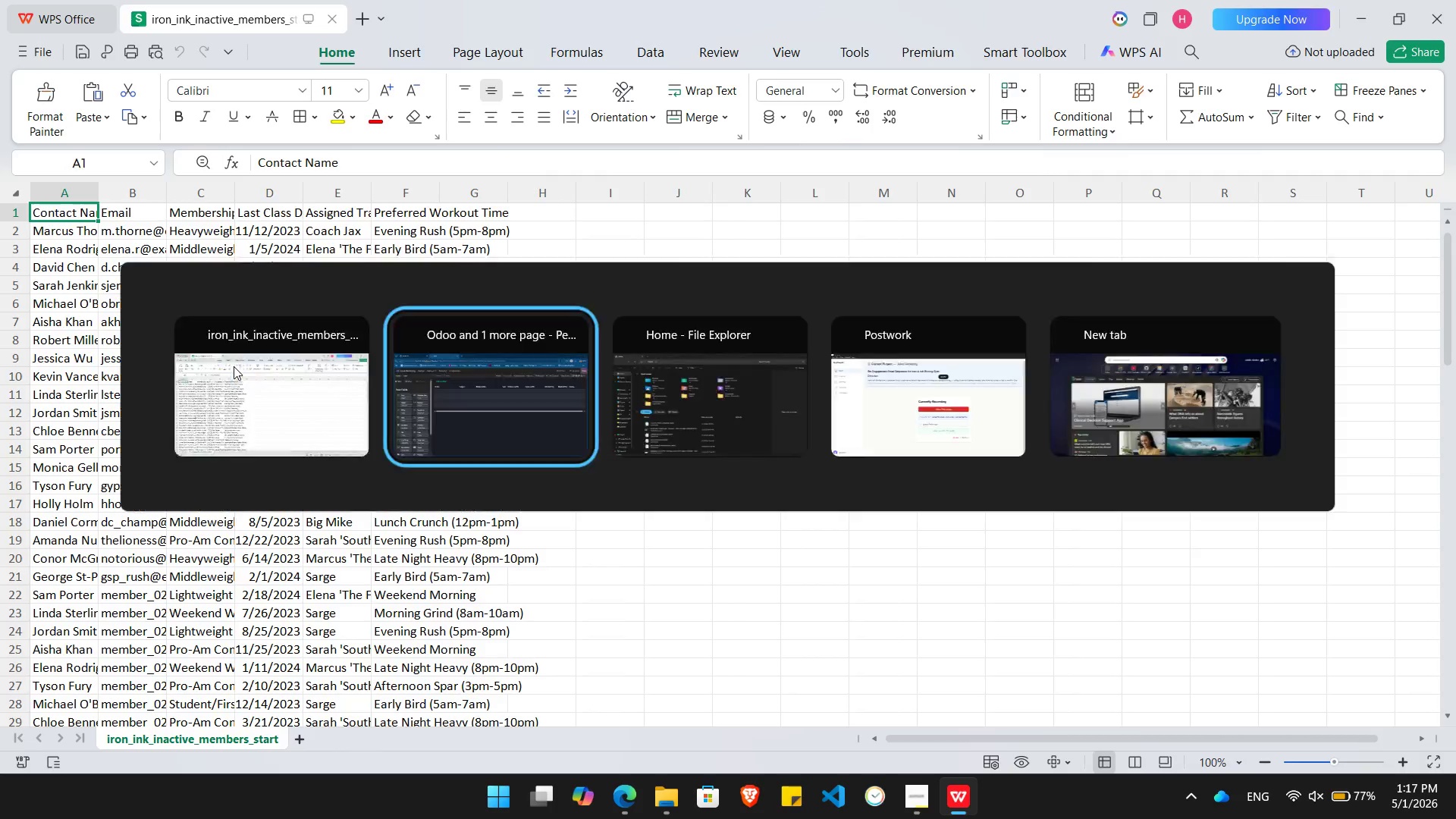 
key(Alt+Tab)
 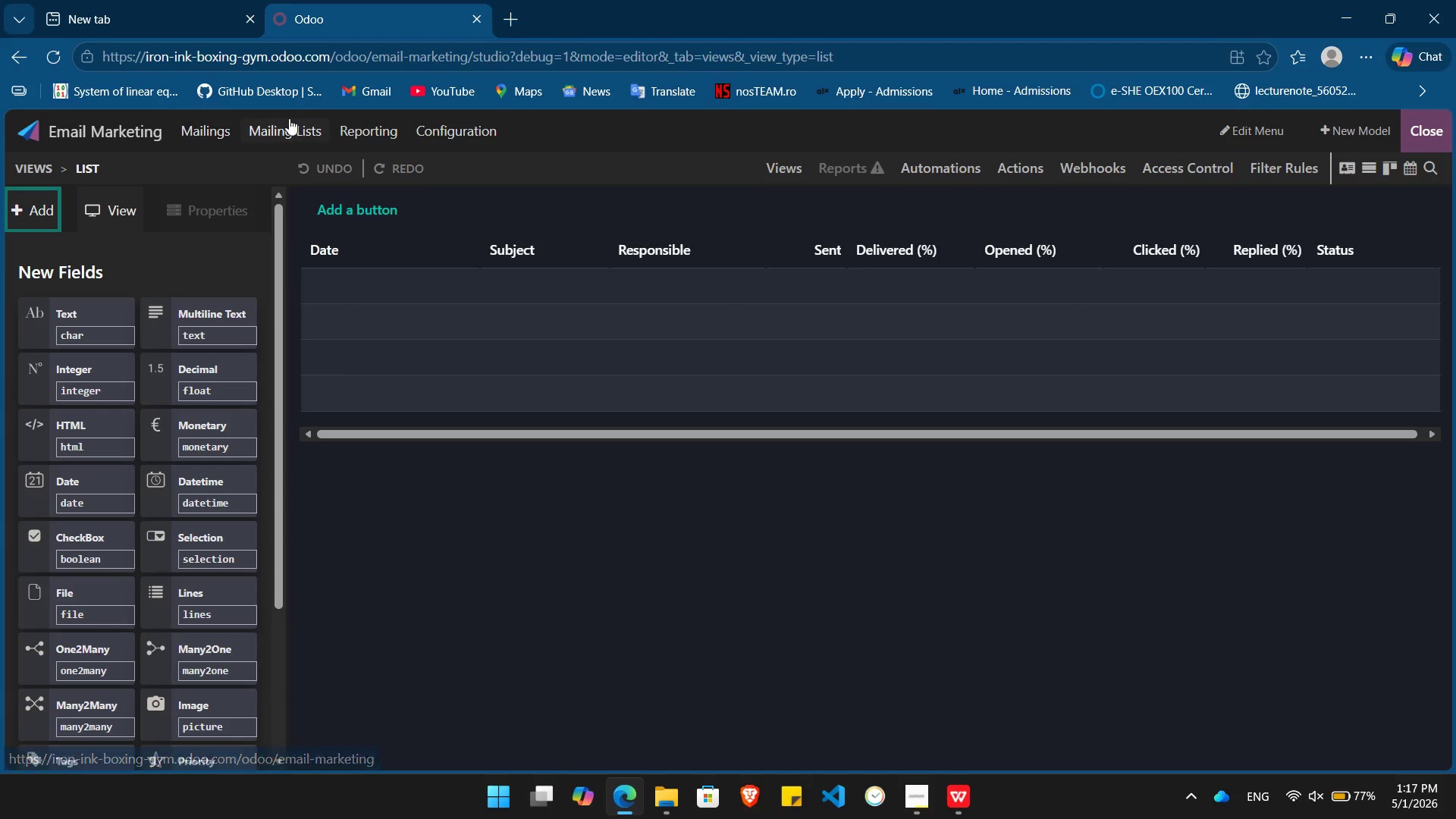 
left_click([82, 140])
 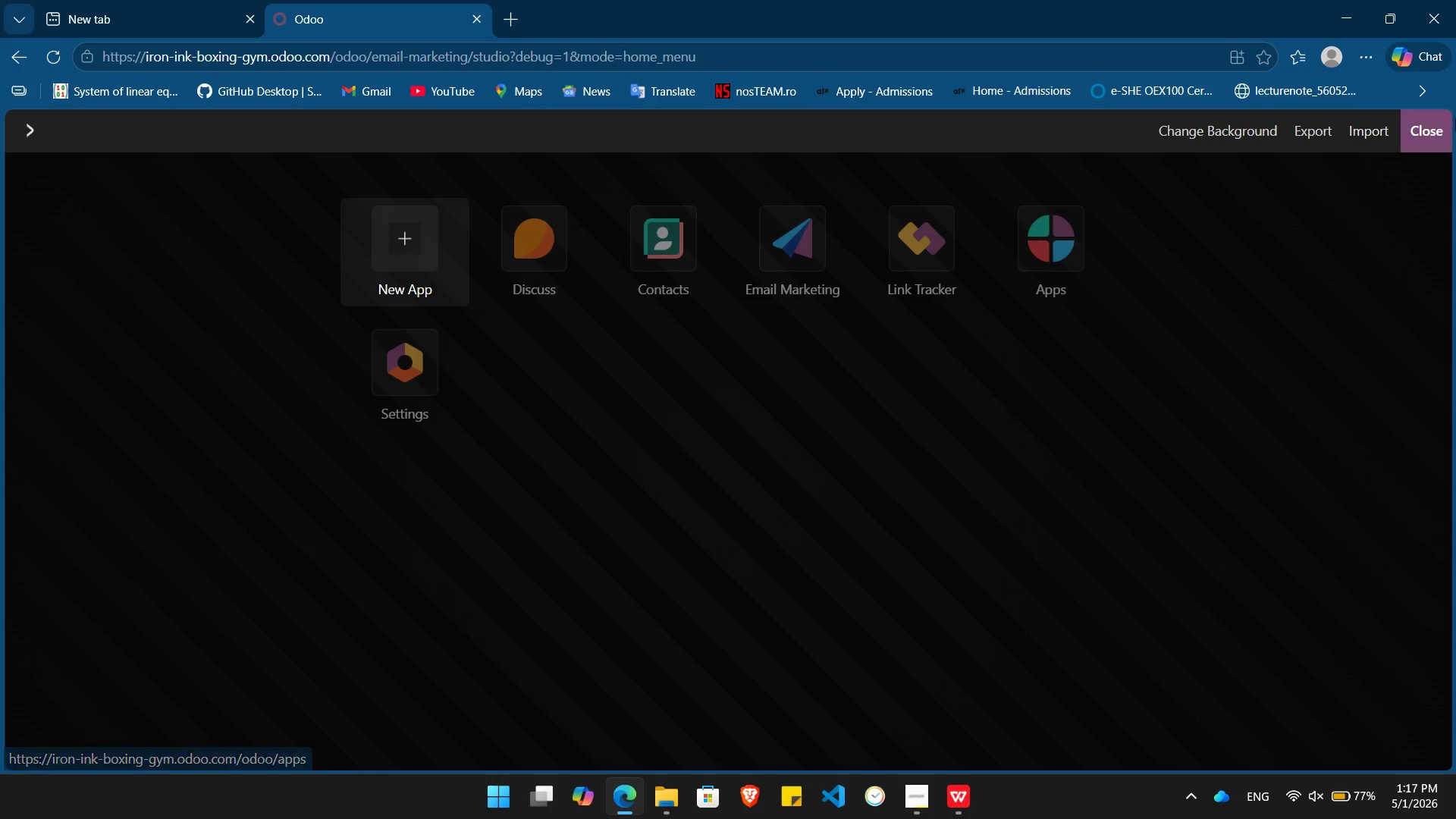 
left_click([1436, 123])
 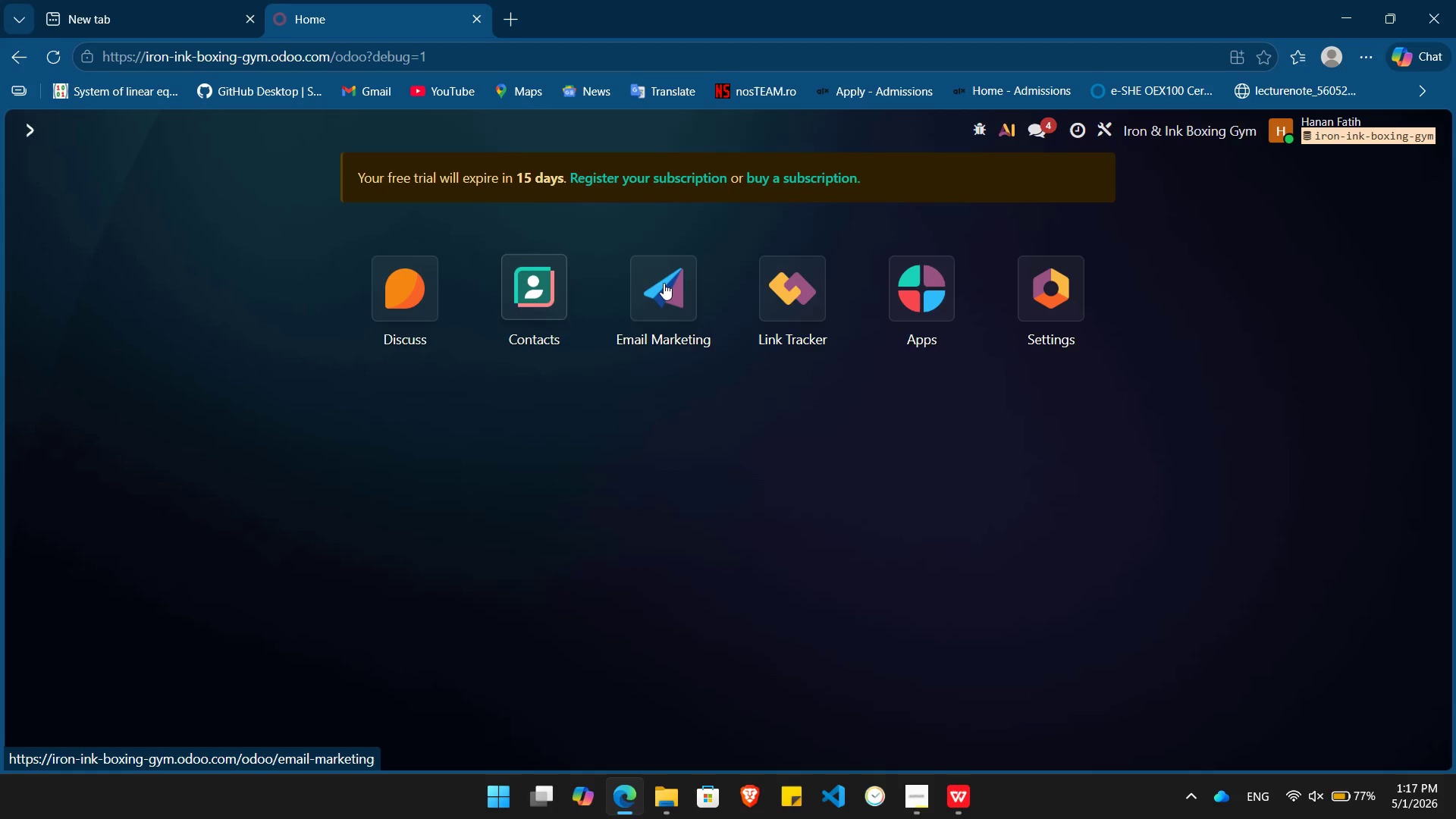 
left_click([658, 287])
 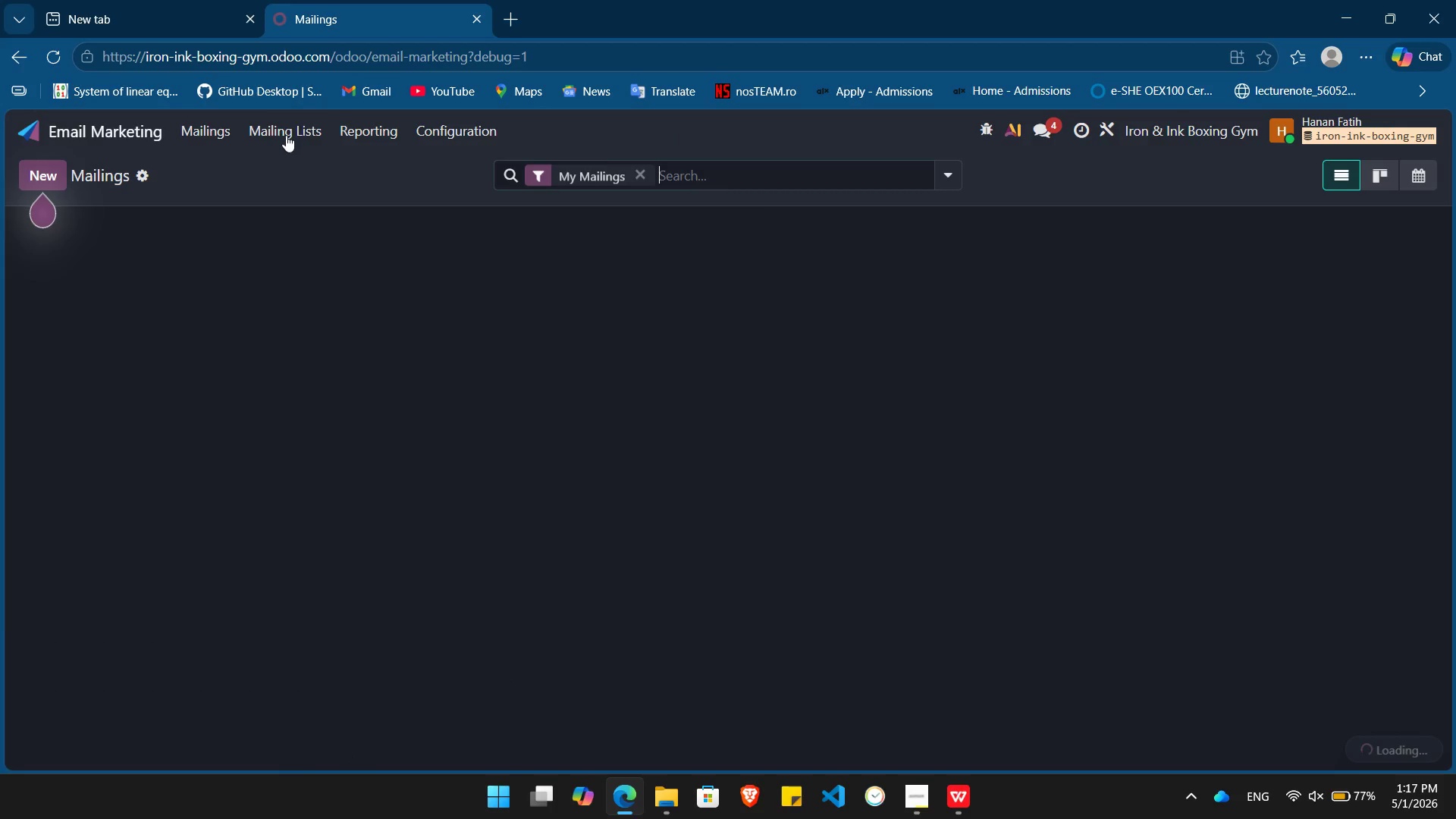 
left_click([281, 126])
 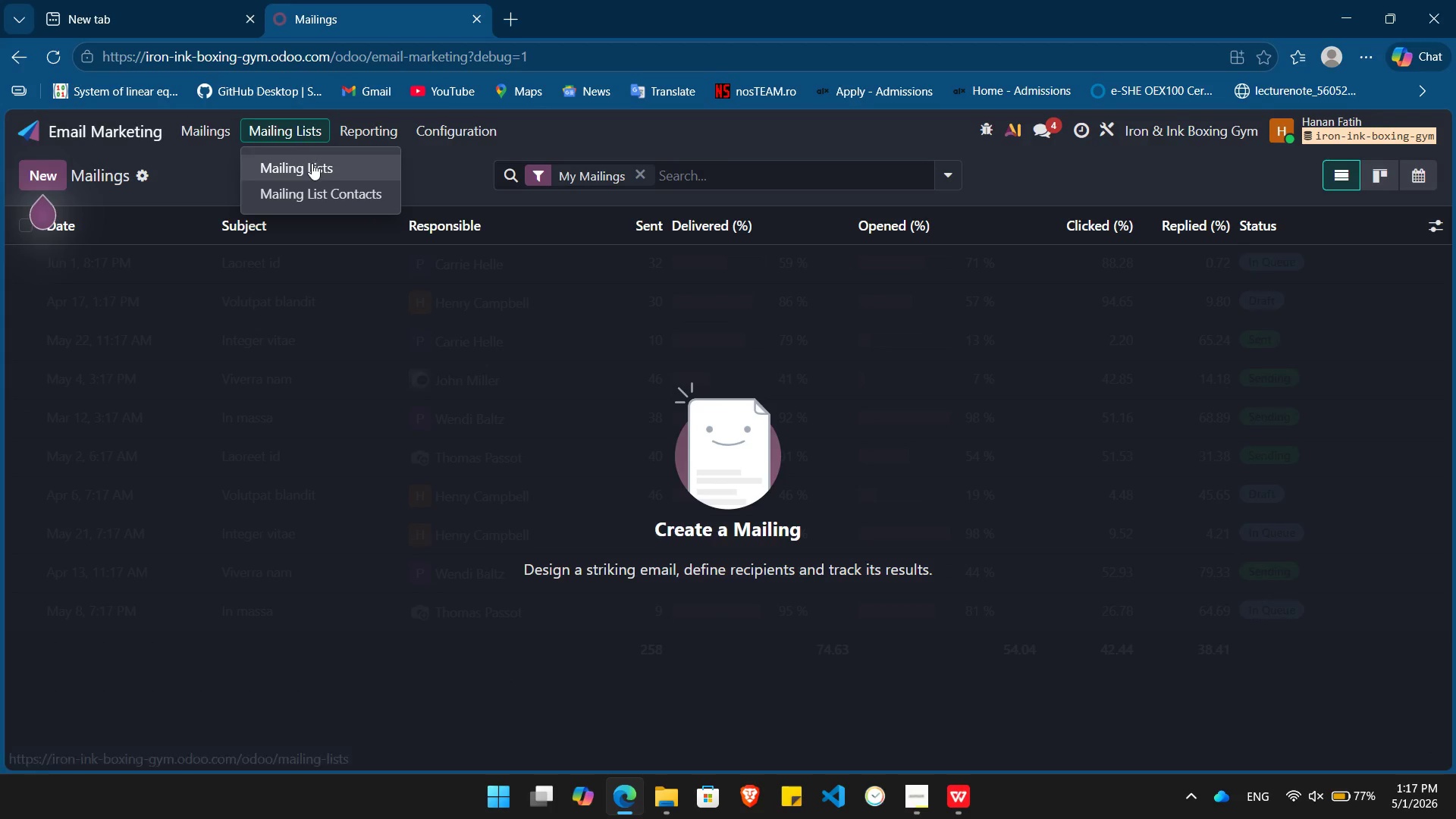 
left_click([312, 163])
 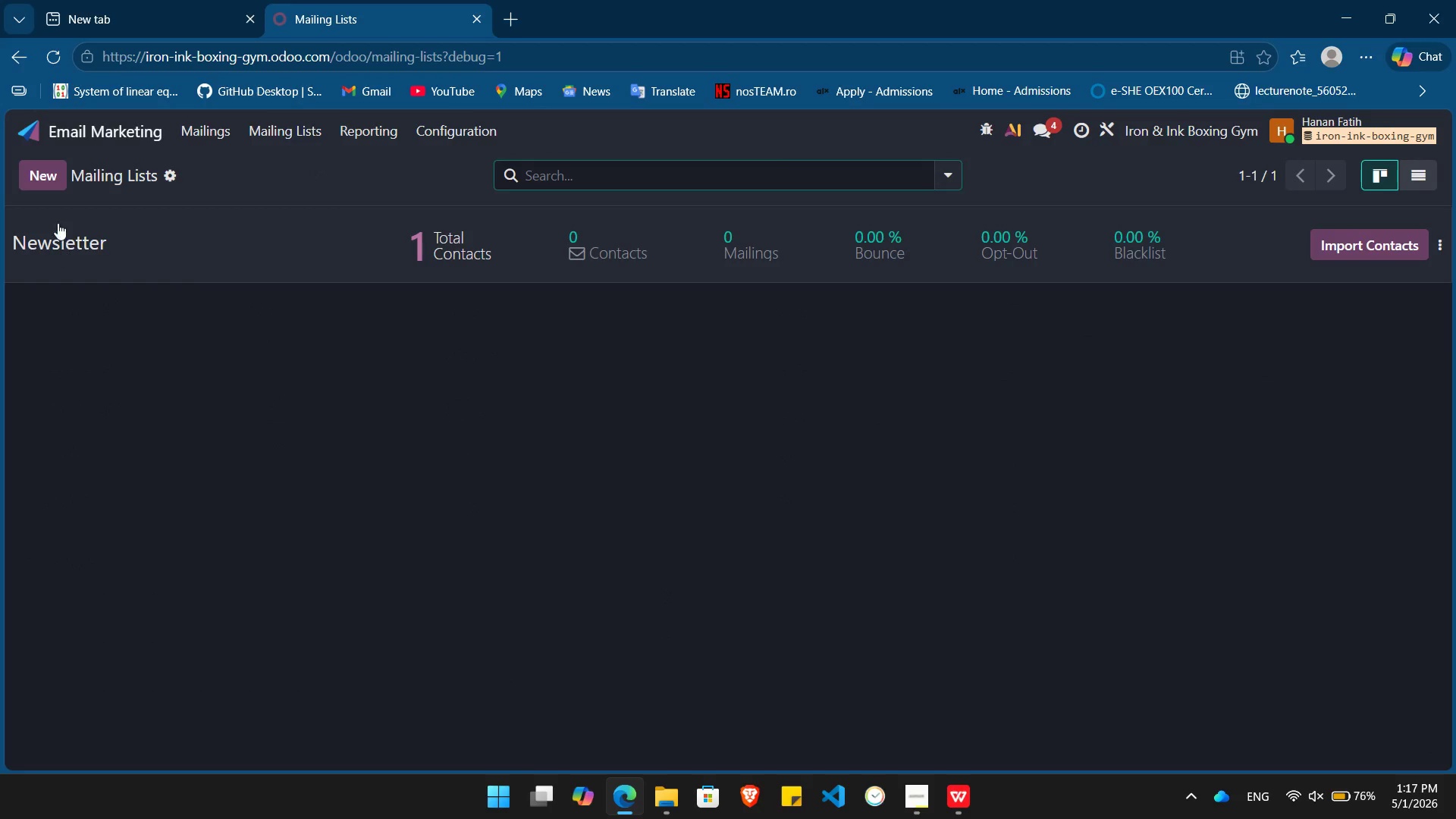 
left_click([42, 177])
 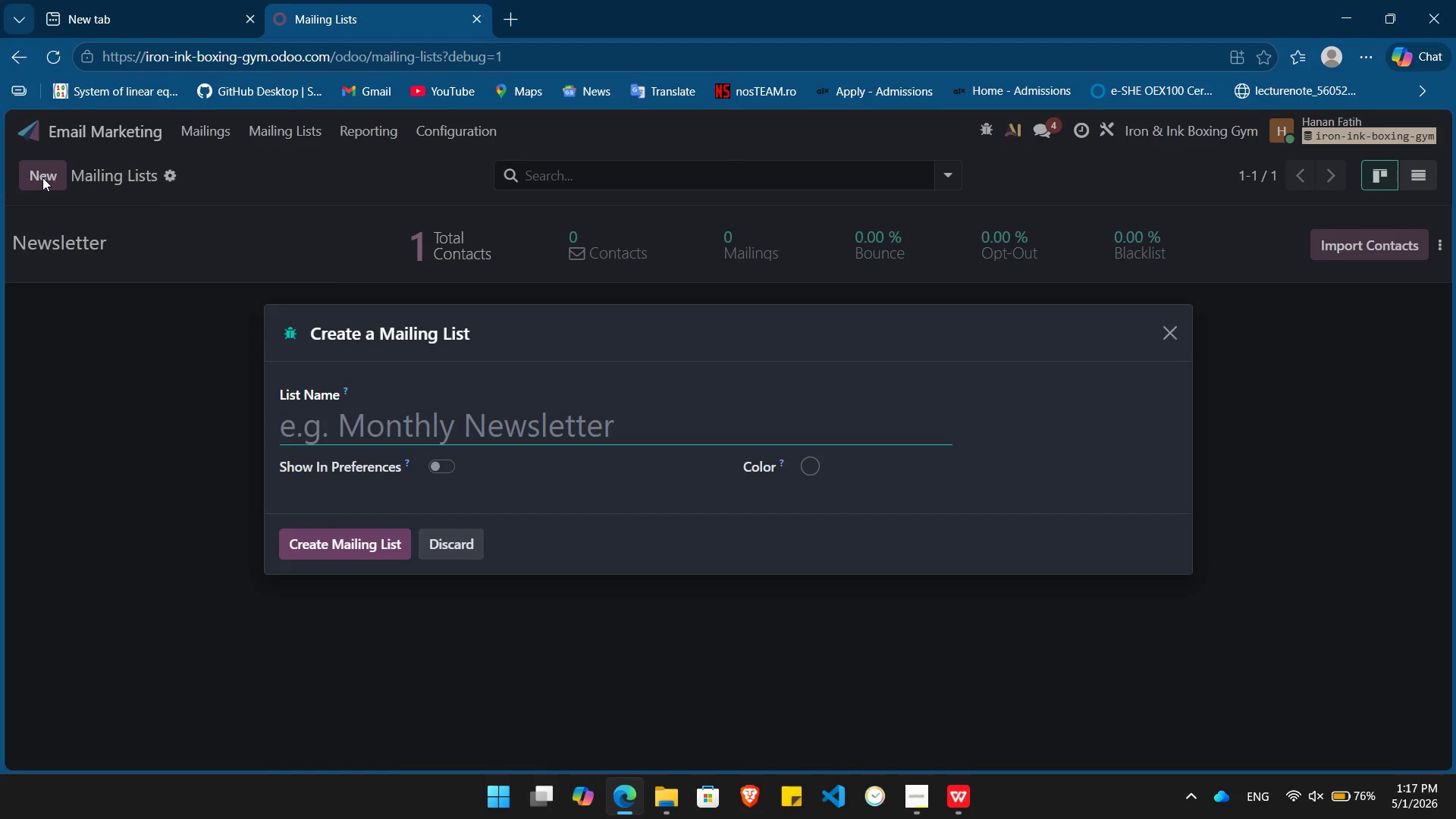 
key(Alt+Tab)
 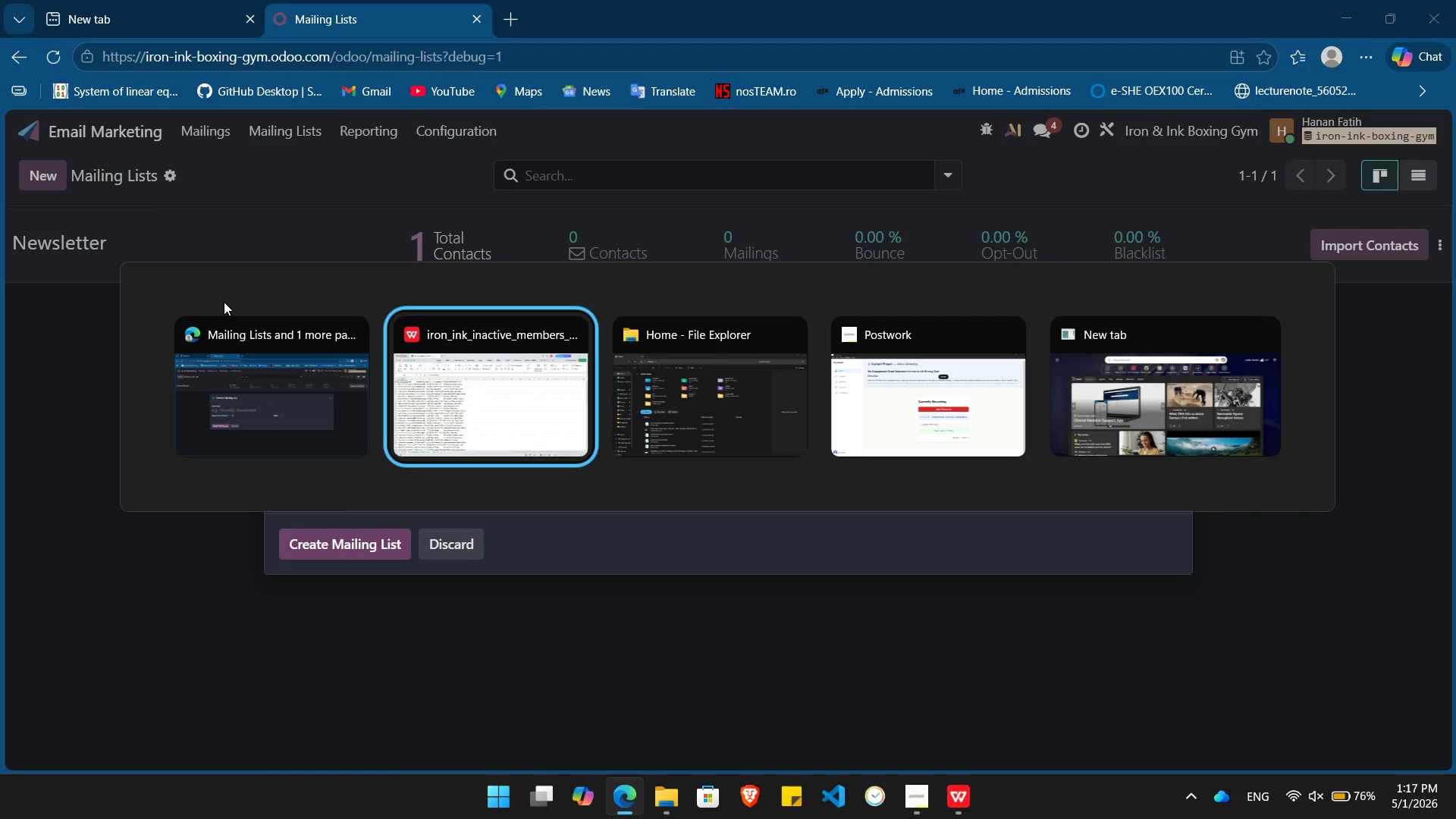 
key(Alt+Tab)
 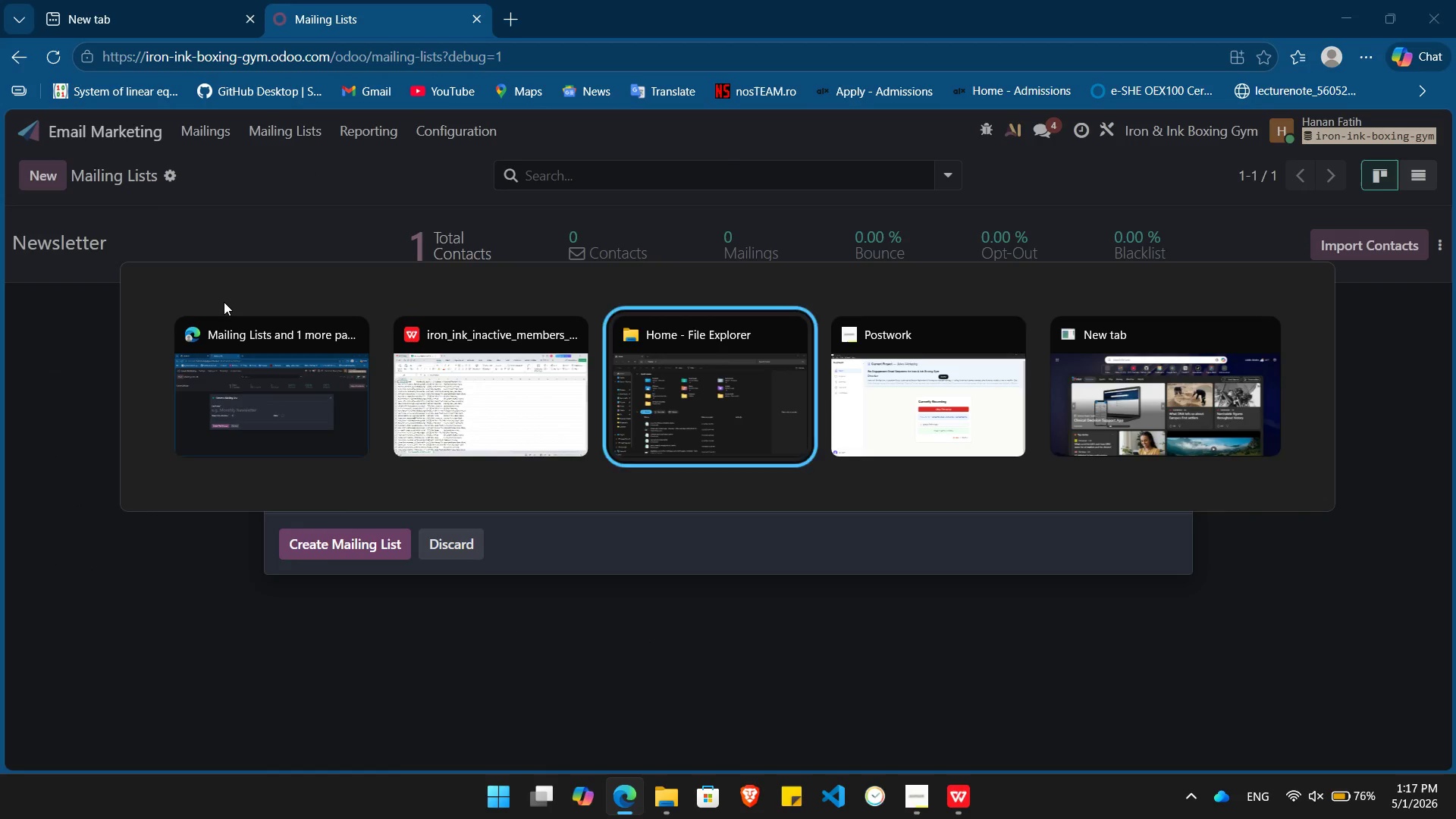 
key(Alt+Tab)